 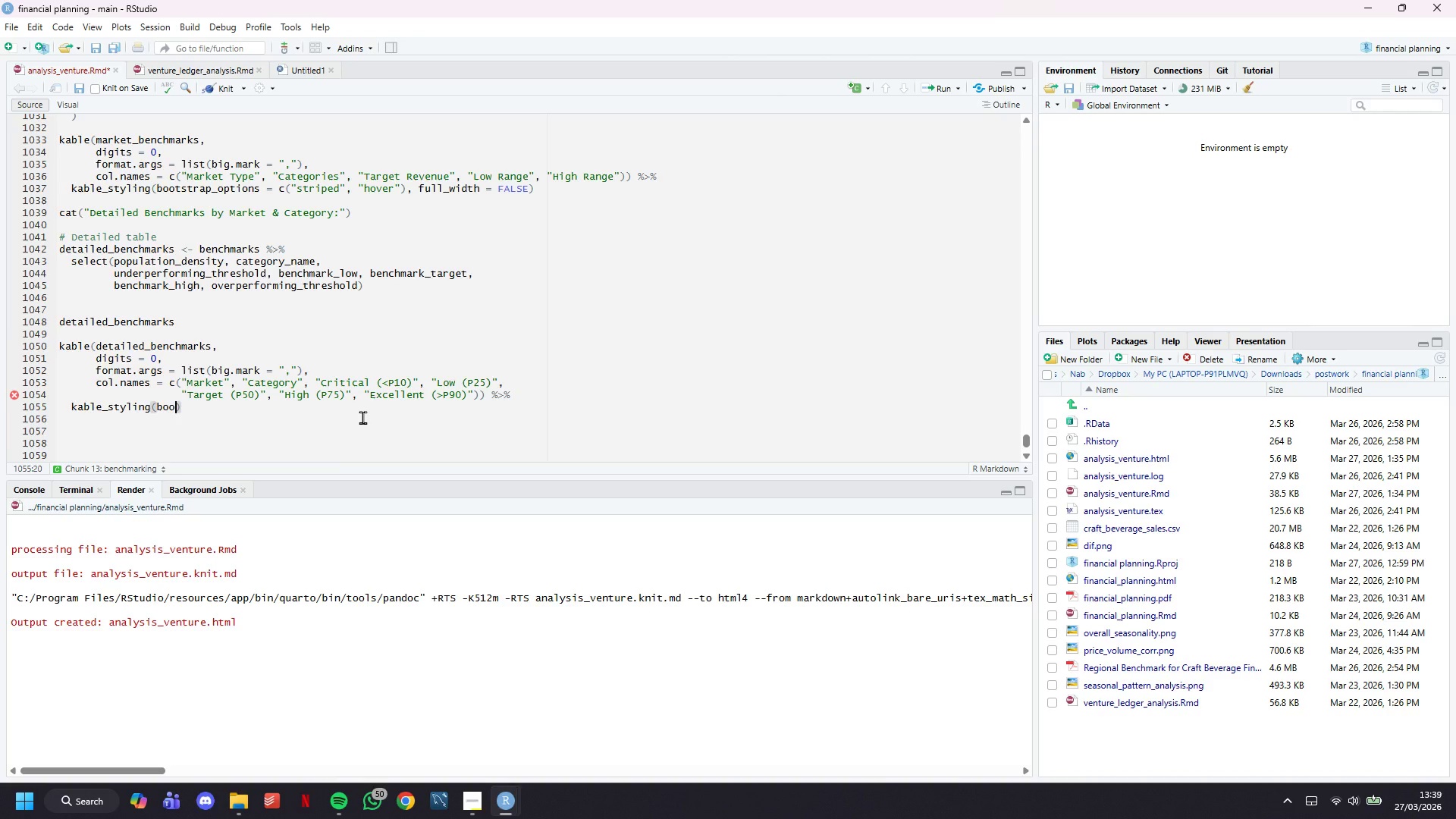 
hold_key(key=ShiftLeft, duration=1.38)
 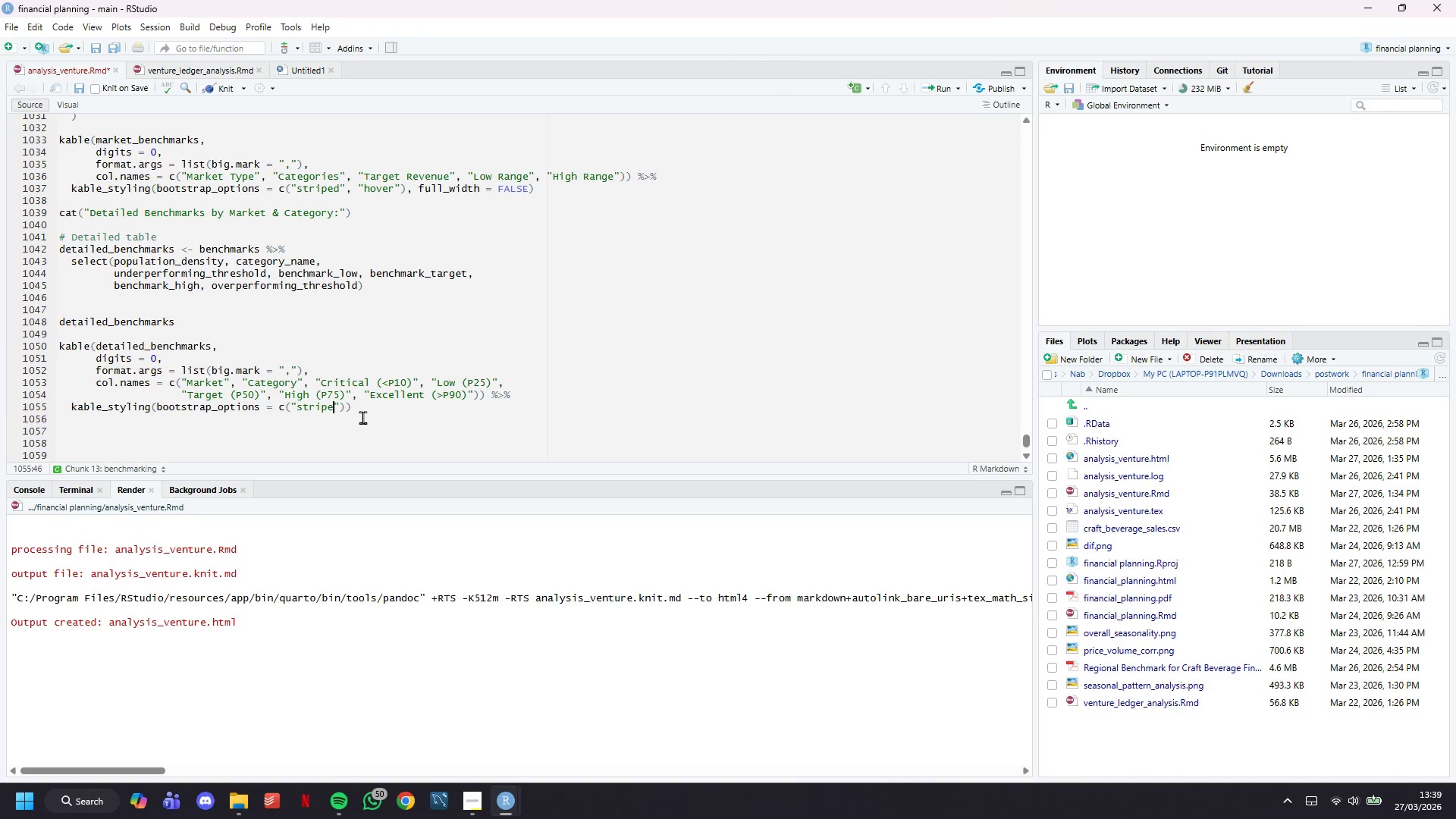 
key(ArrowRight)
 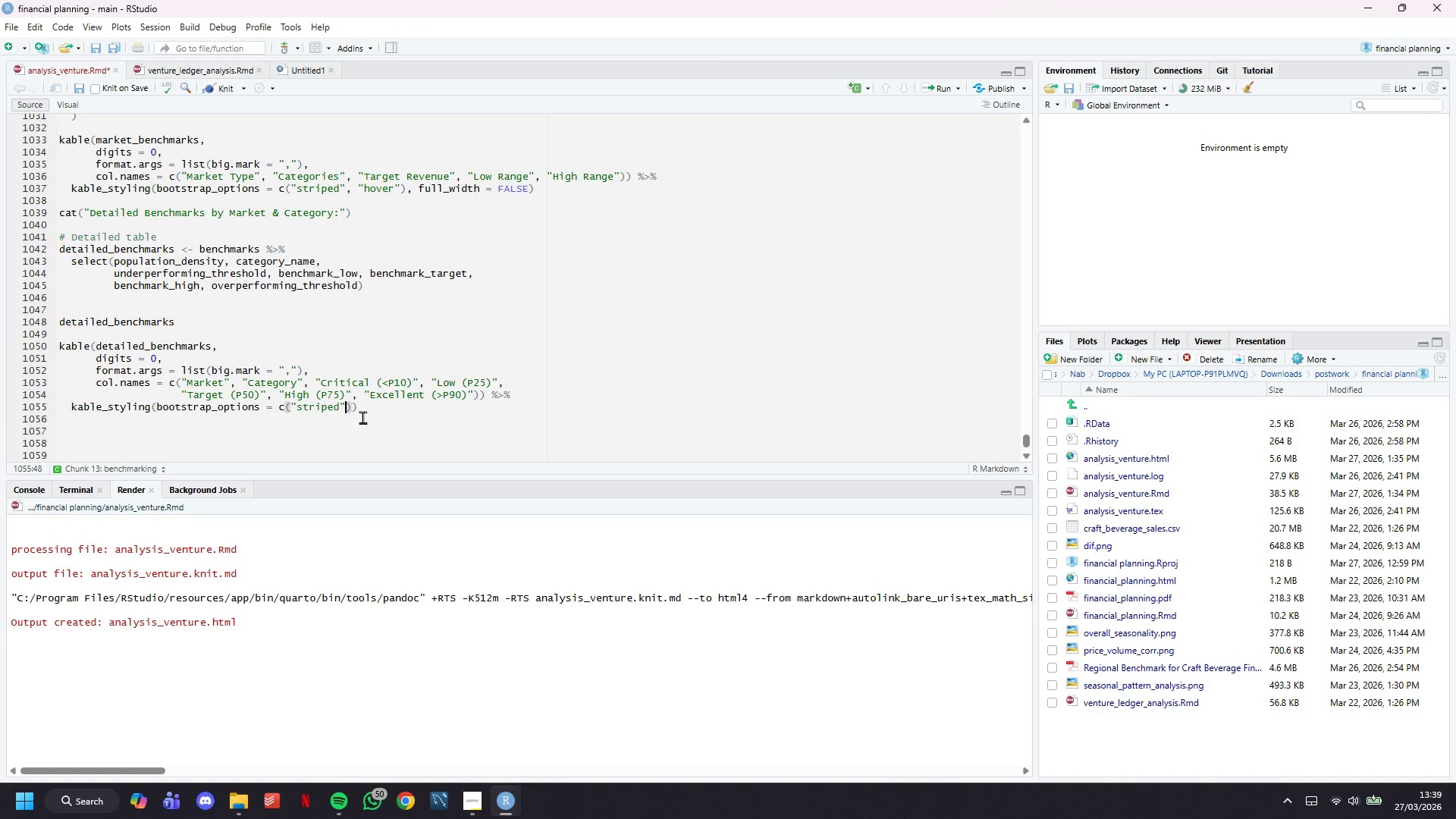 
type(, "HOVER)
 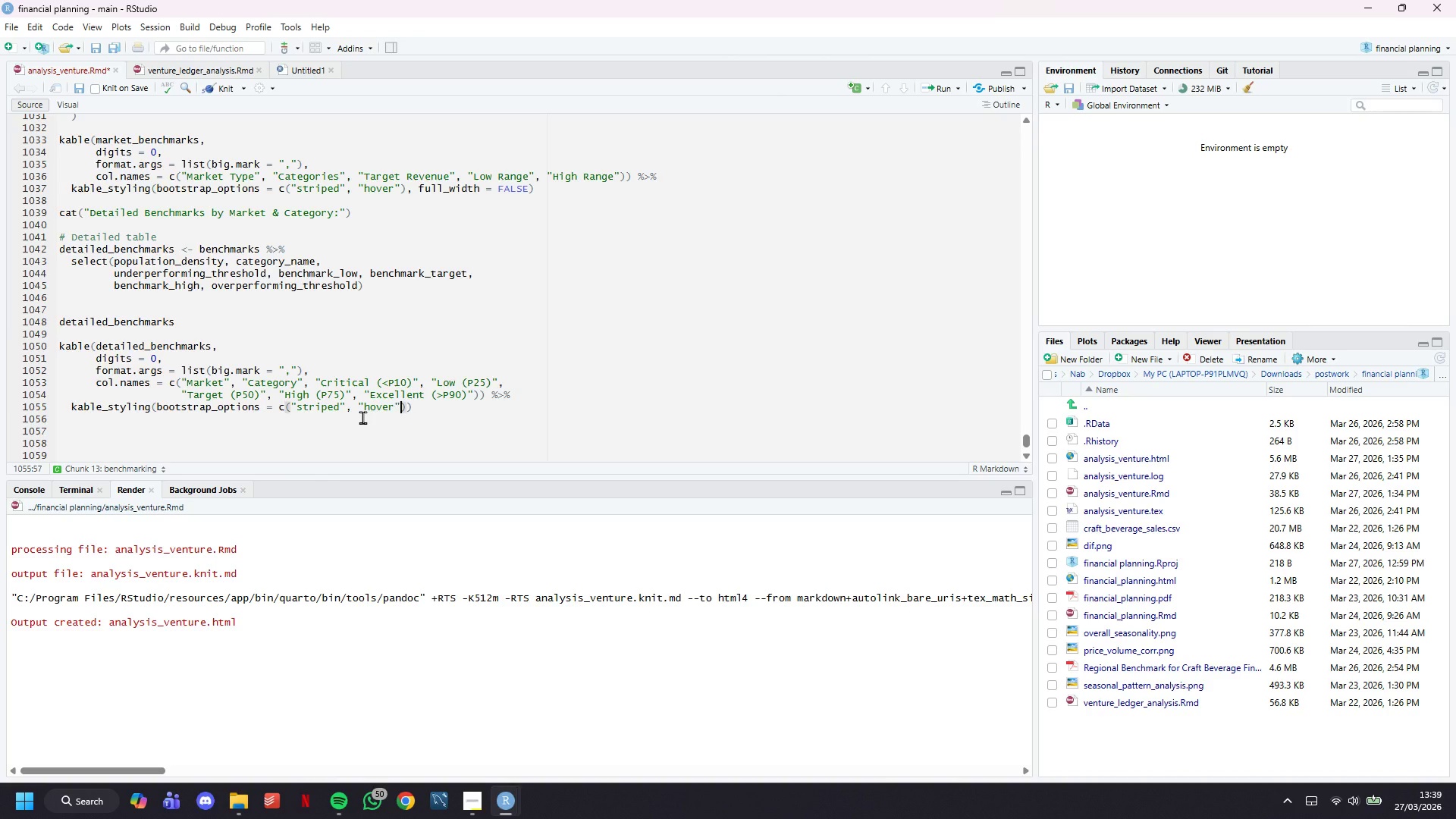 
key(Shift+ArrowRight)
 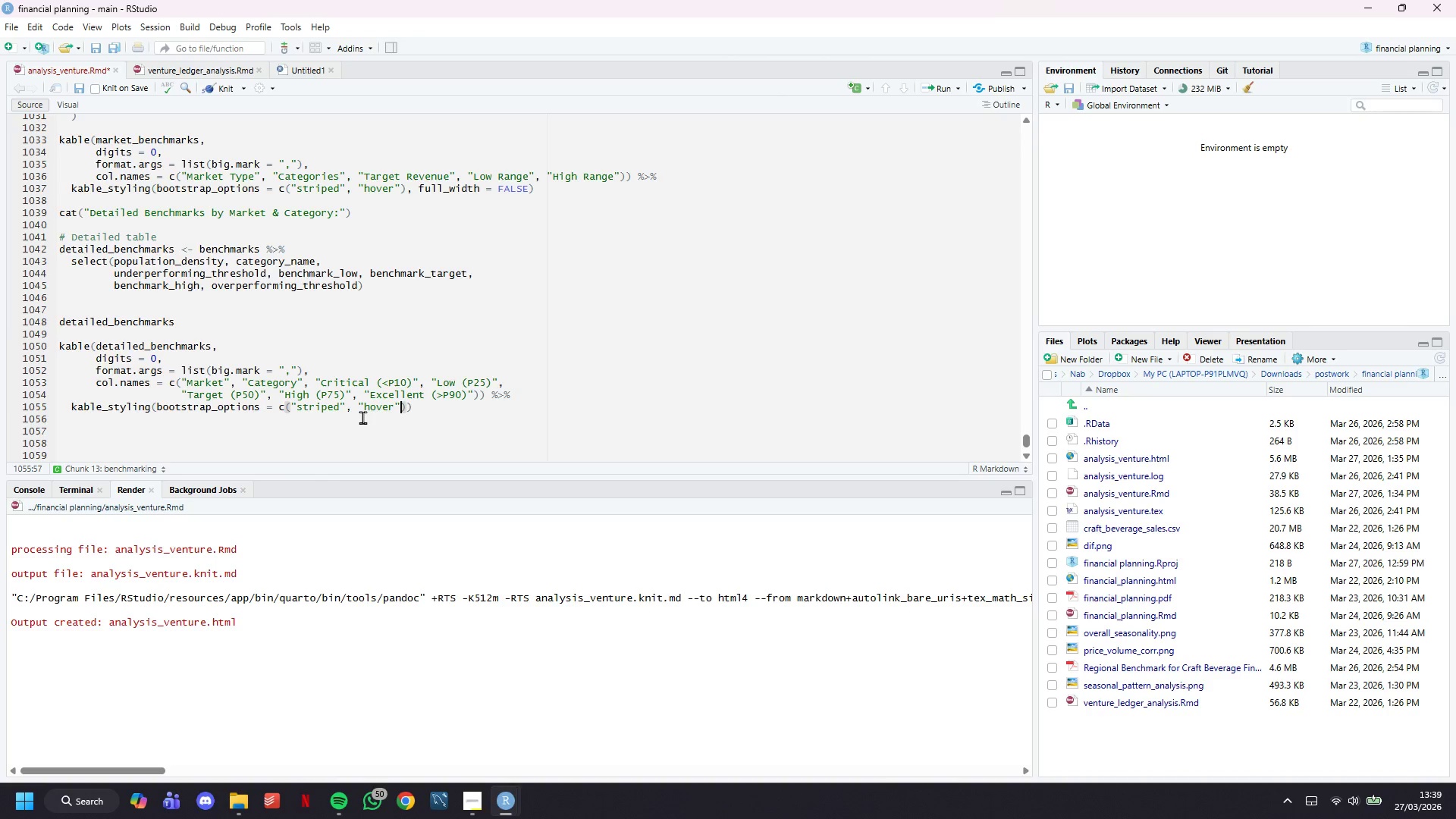 
key(Shift+ArrowRight)
 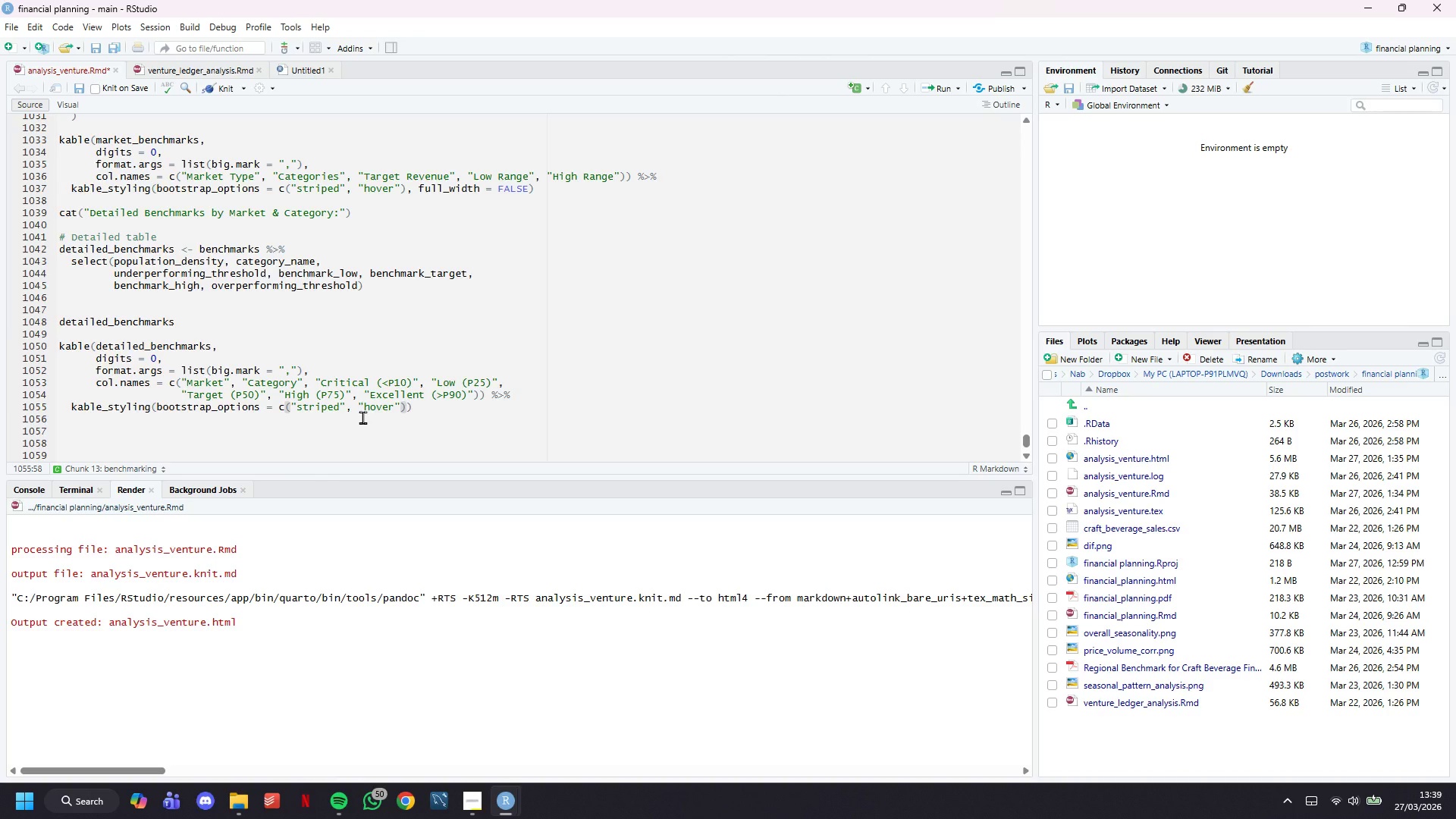 
key(Shift+Comma)
 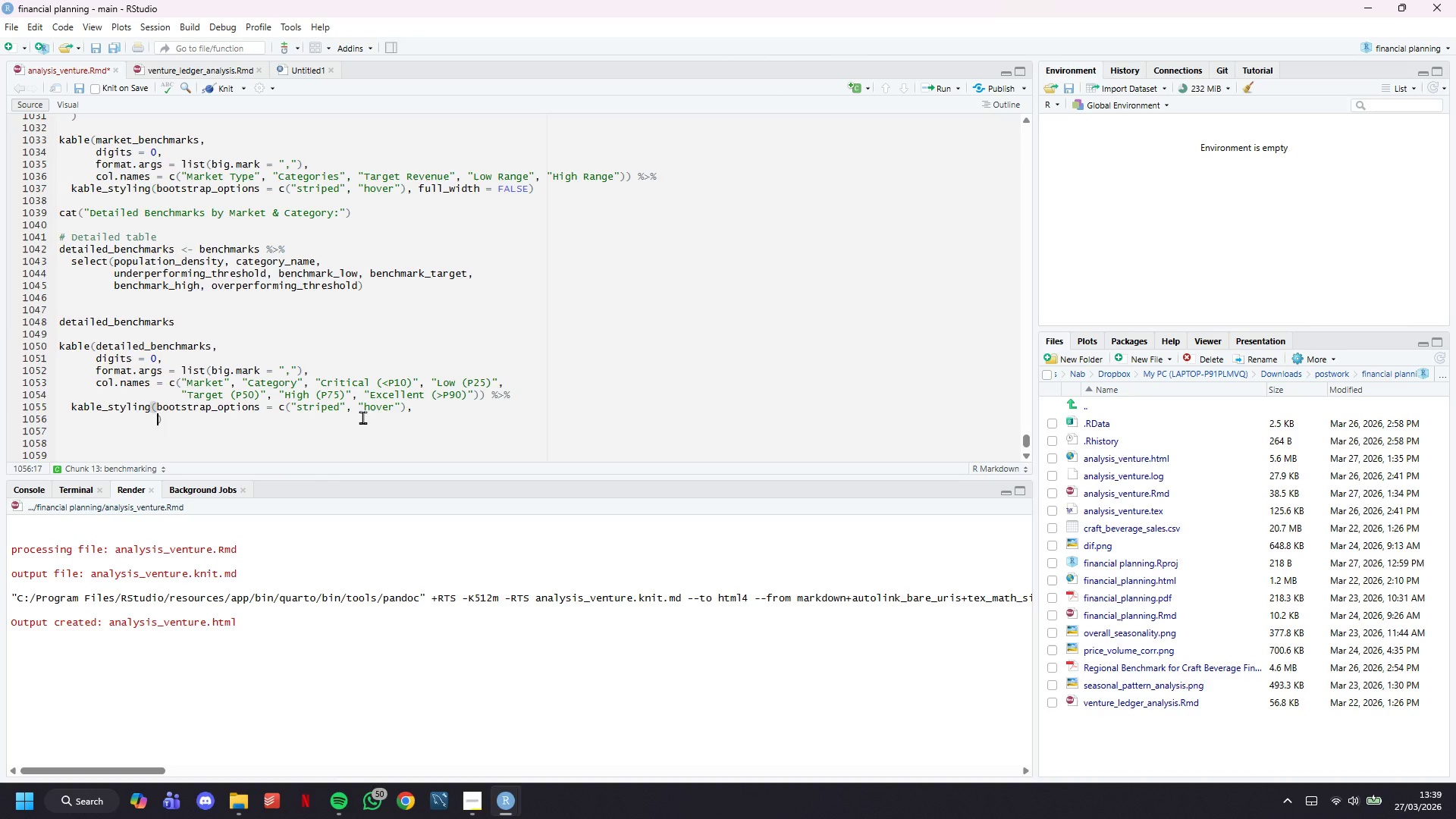 
key(Shift+Enter)
 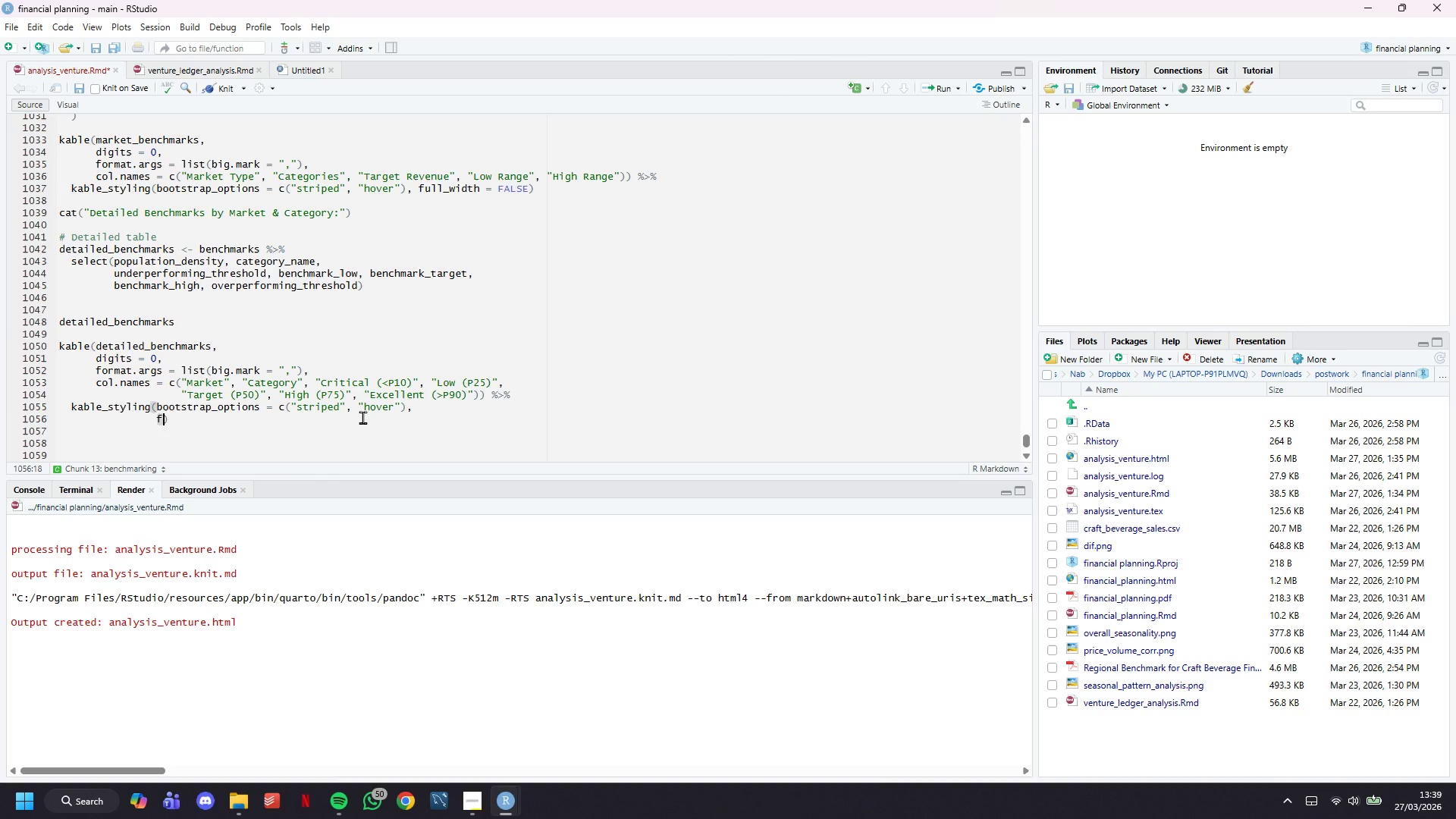 
type(full_width = TRUE, font-szie)
key(Backspace)
key(Backspace)
key(Backspace)
key(Backspace)
key(Backspace)
type(_size = 9)
 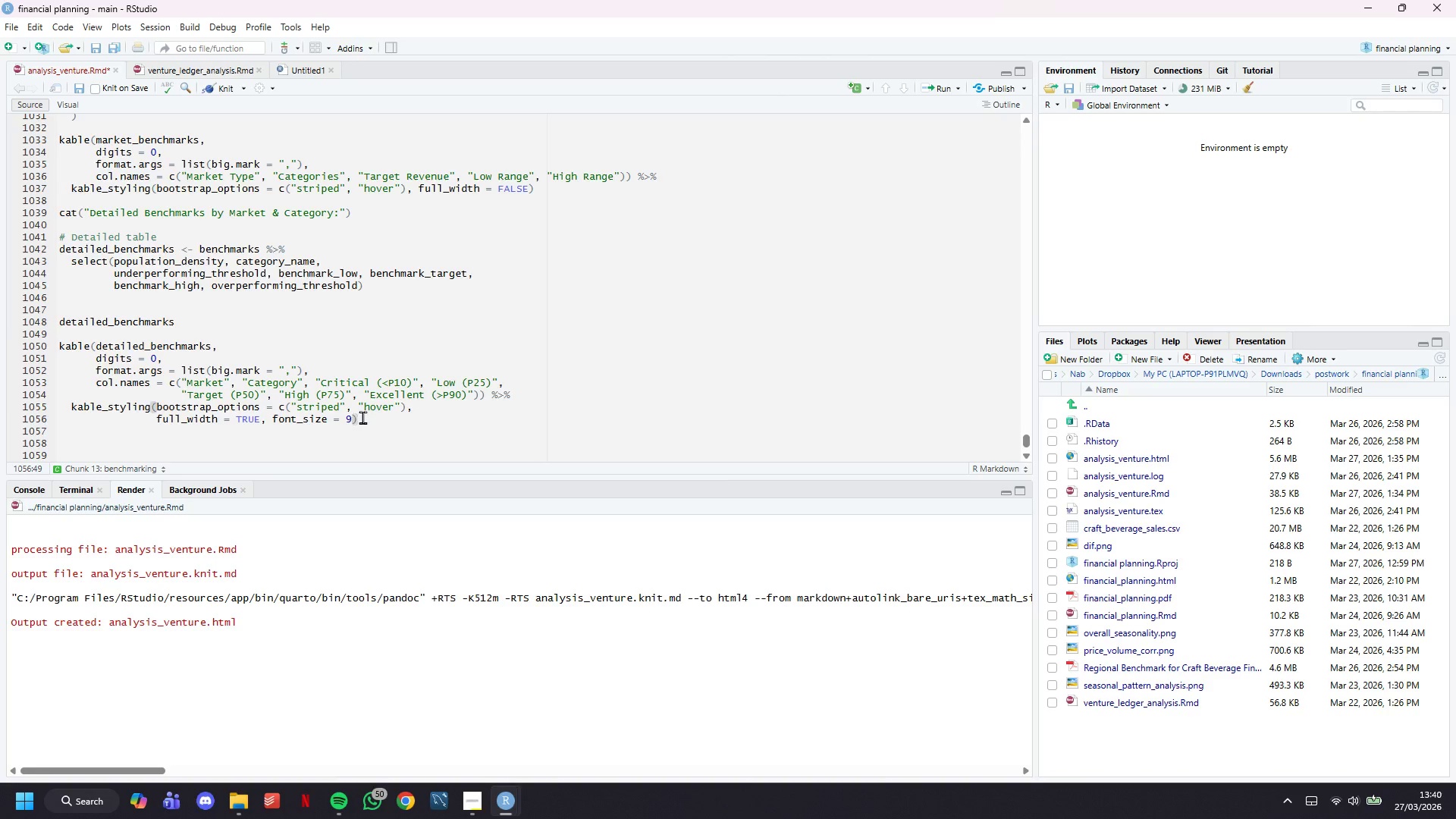 
key(ArrowRight)
 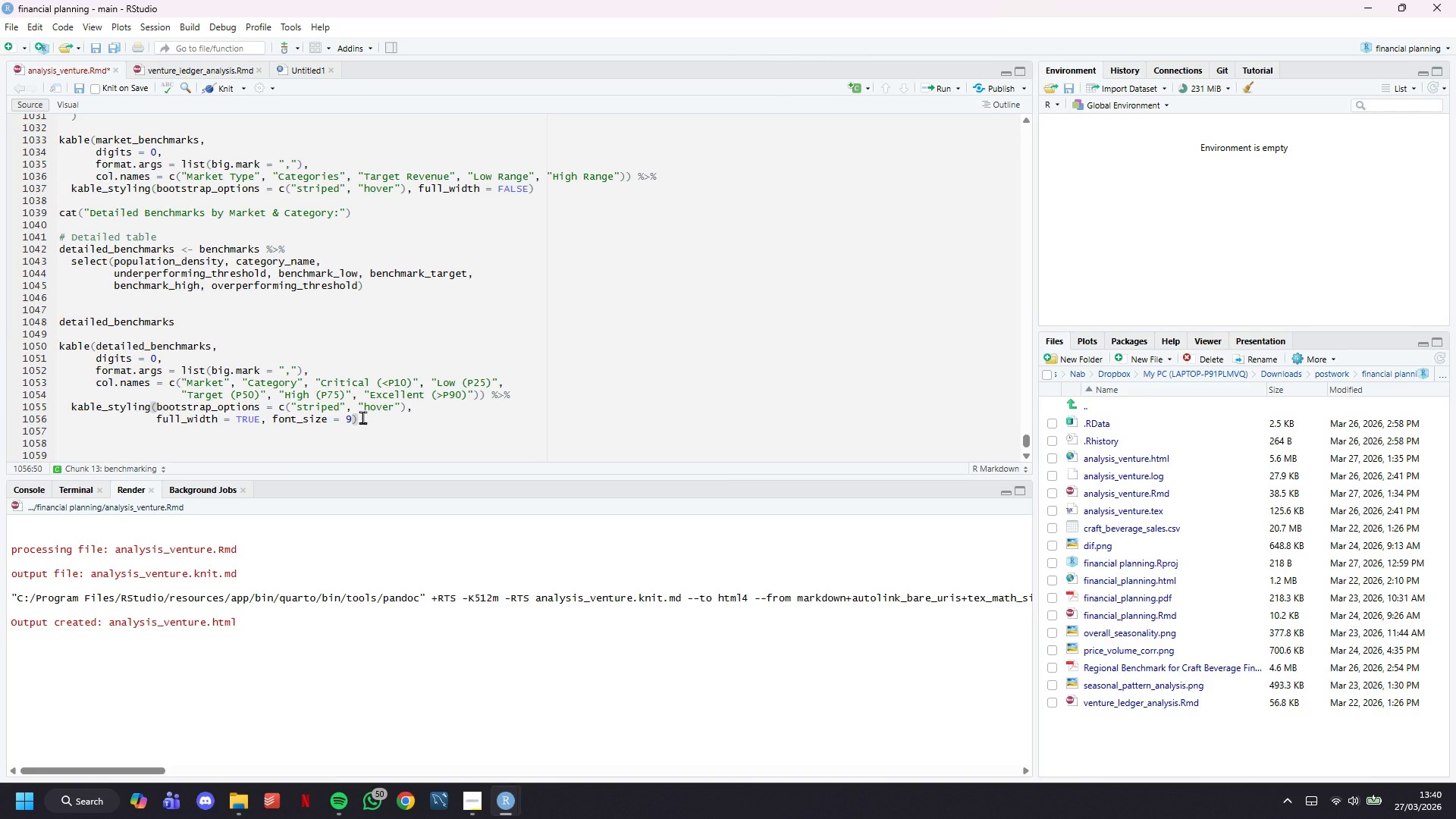 
key(Space)
 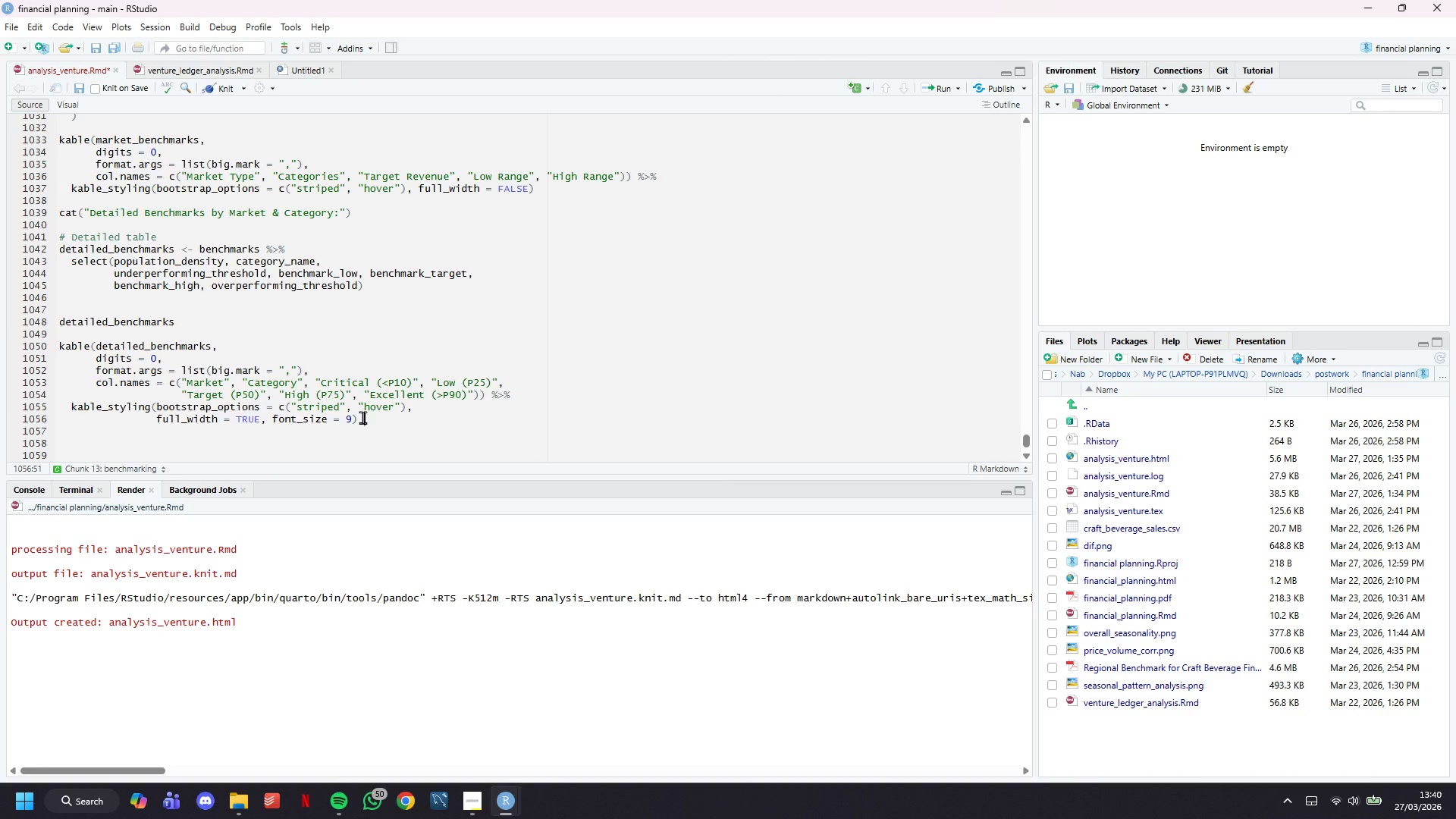 
key(Shift+5)
 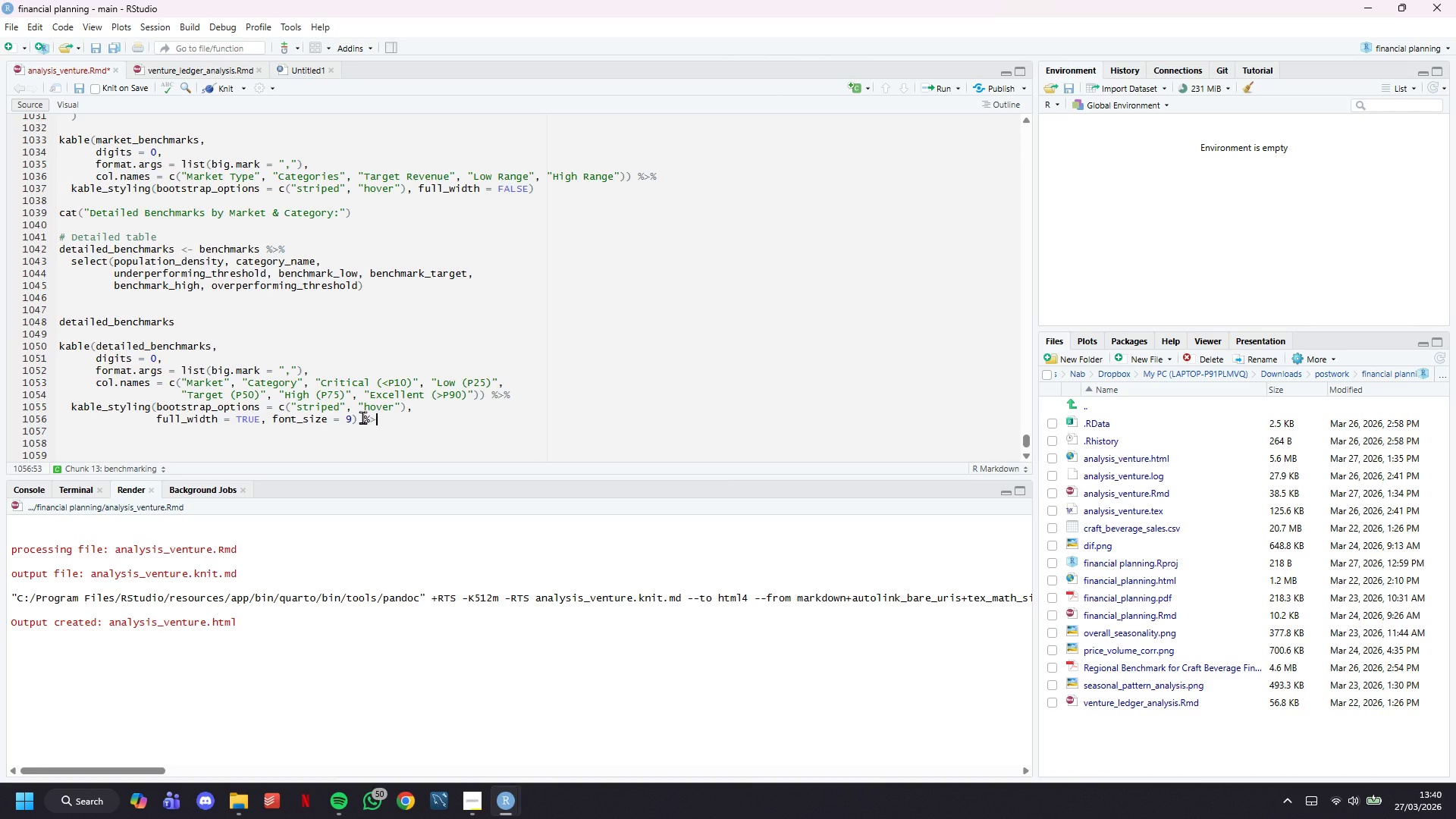 
key(Shift+Period)
 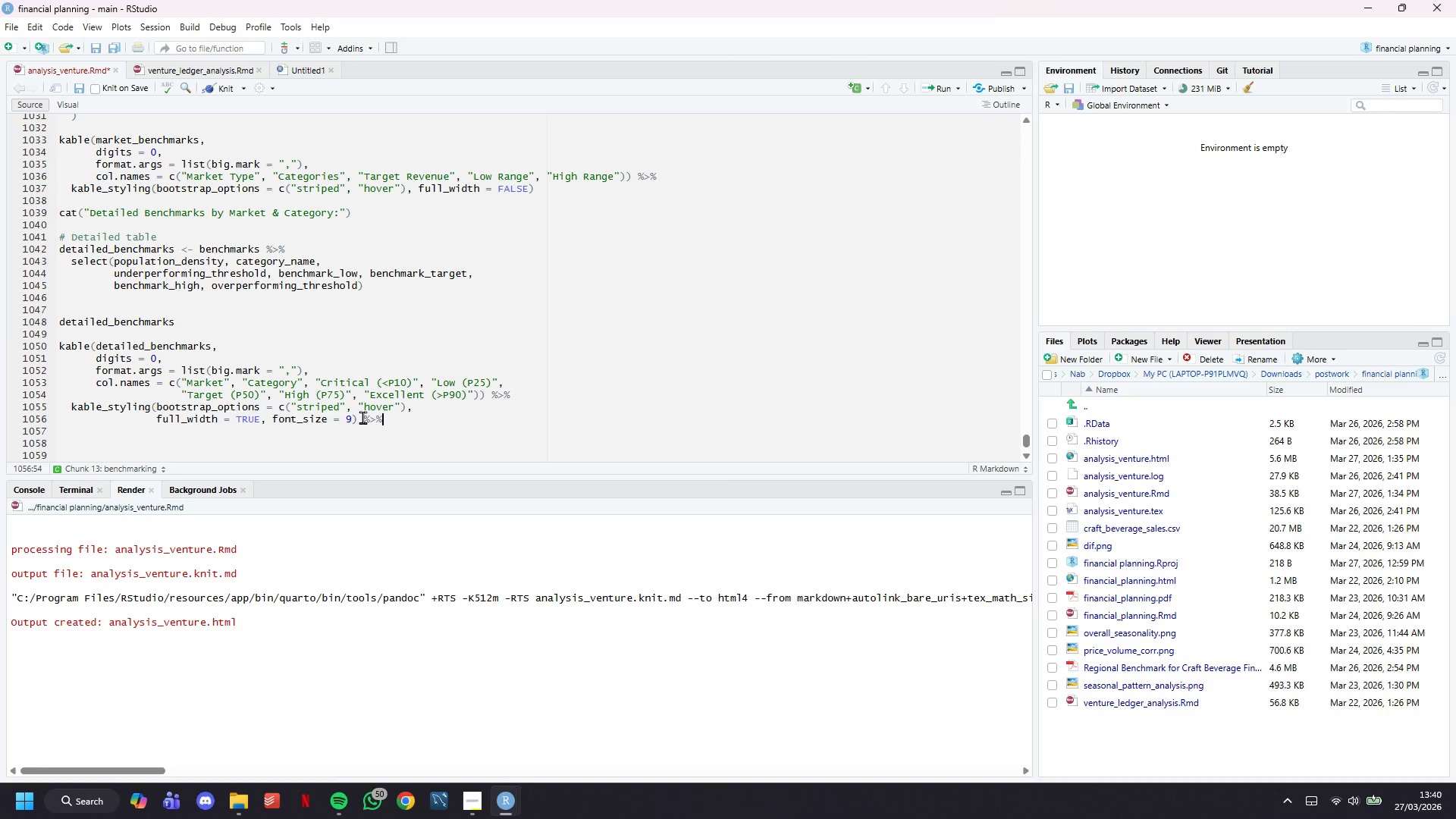 
key(Shift+5)
 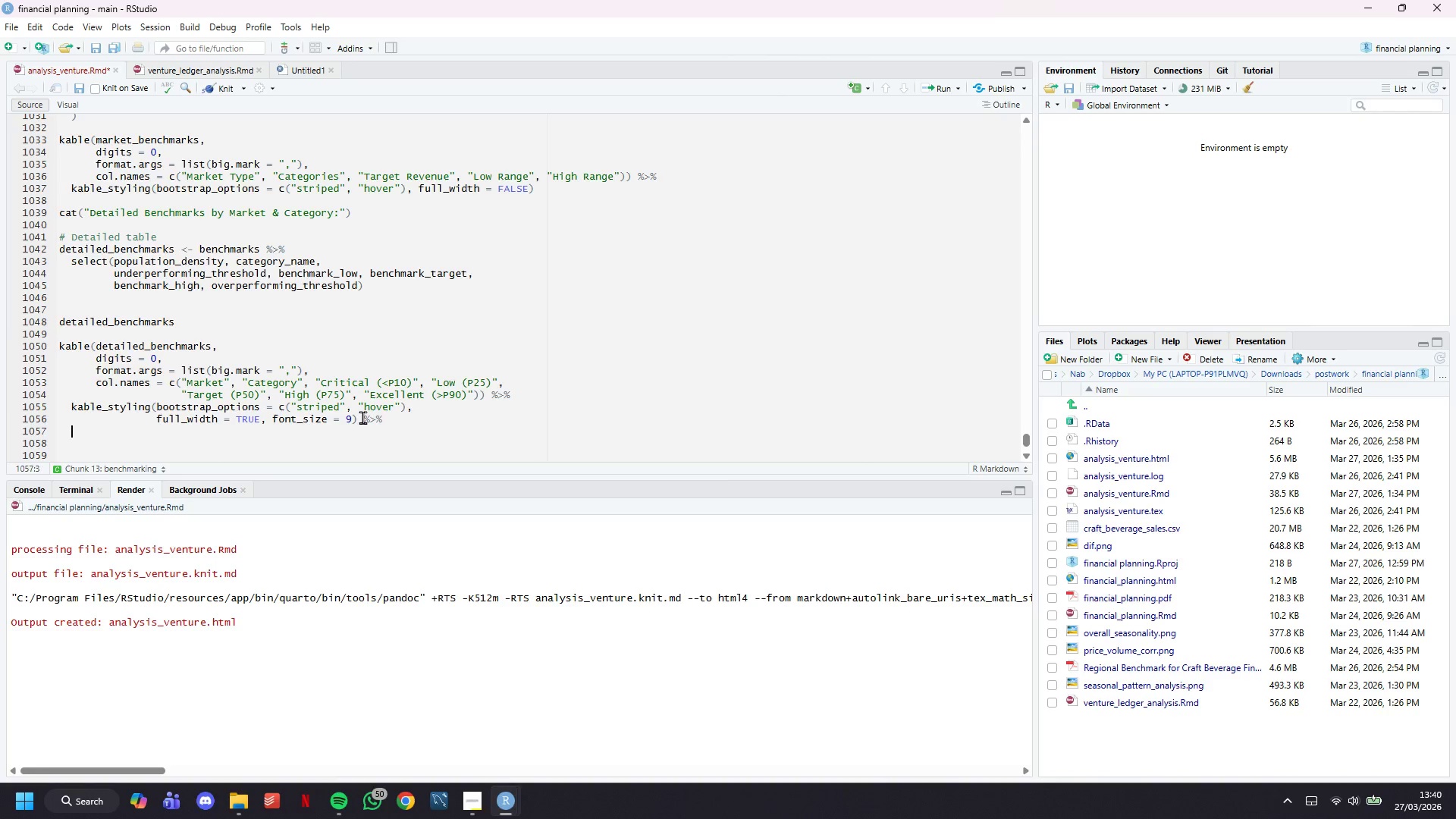 
type(column_spec(3, color = "white)
 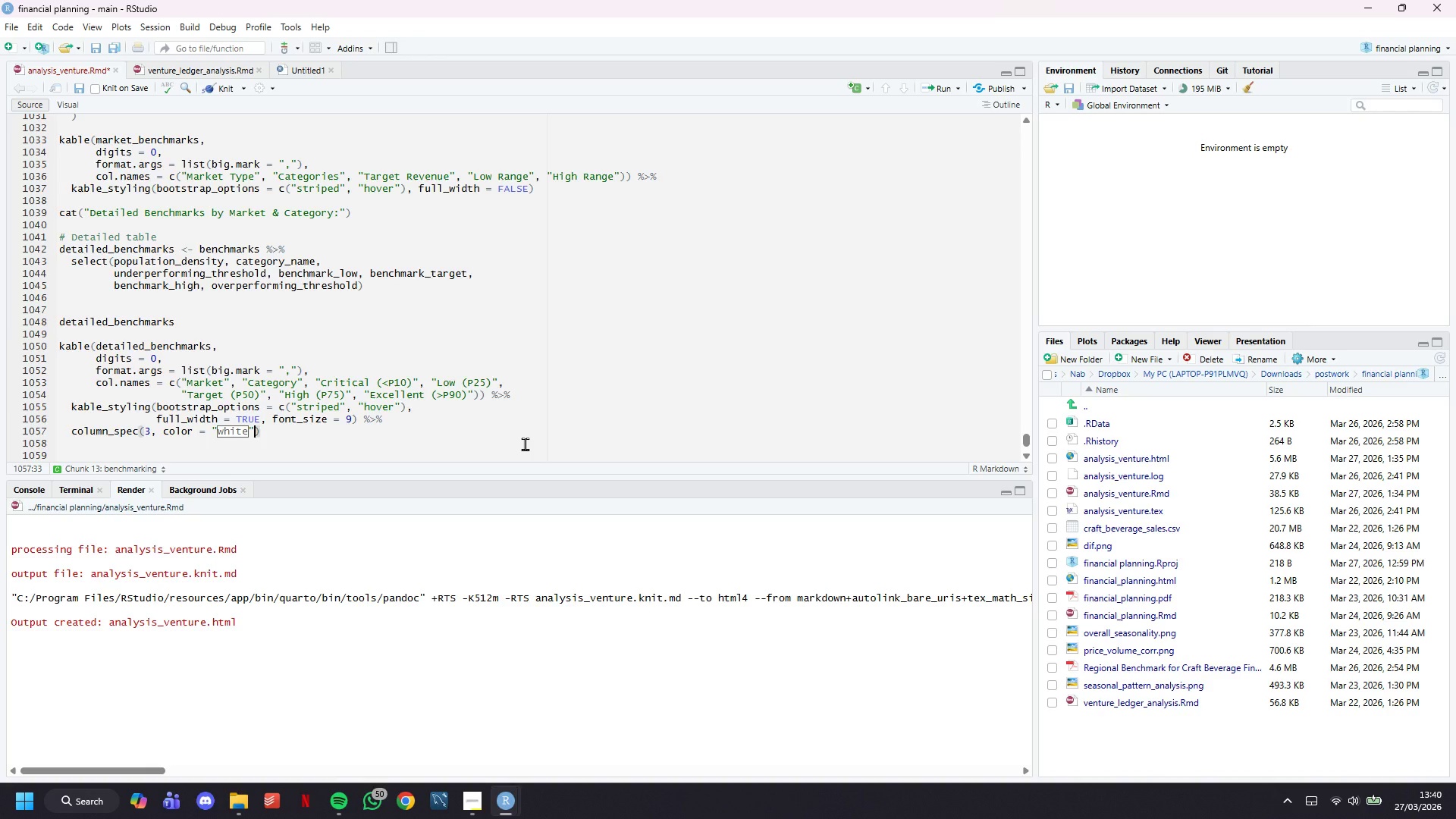 
 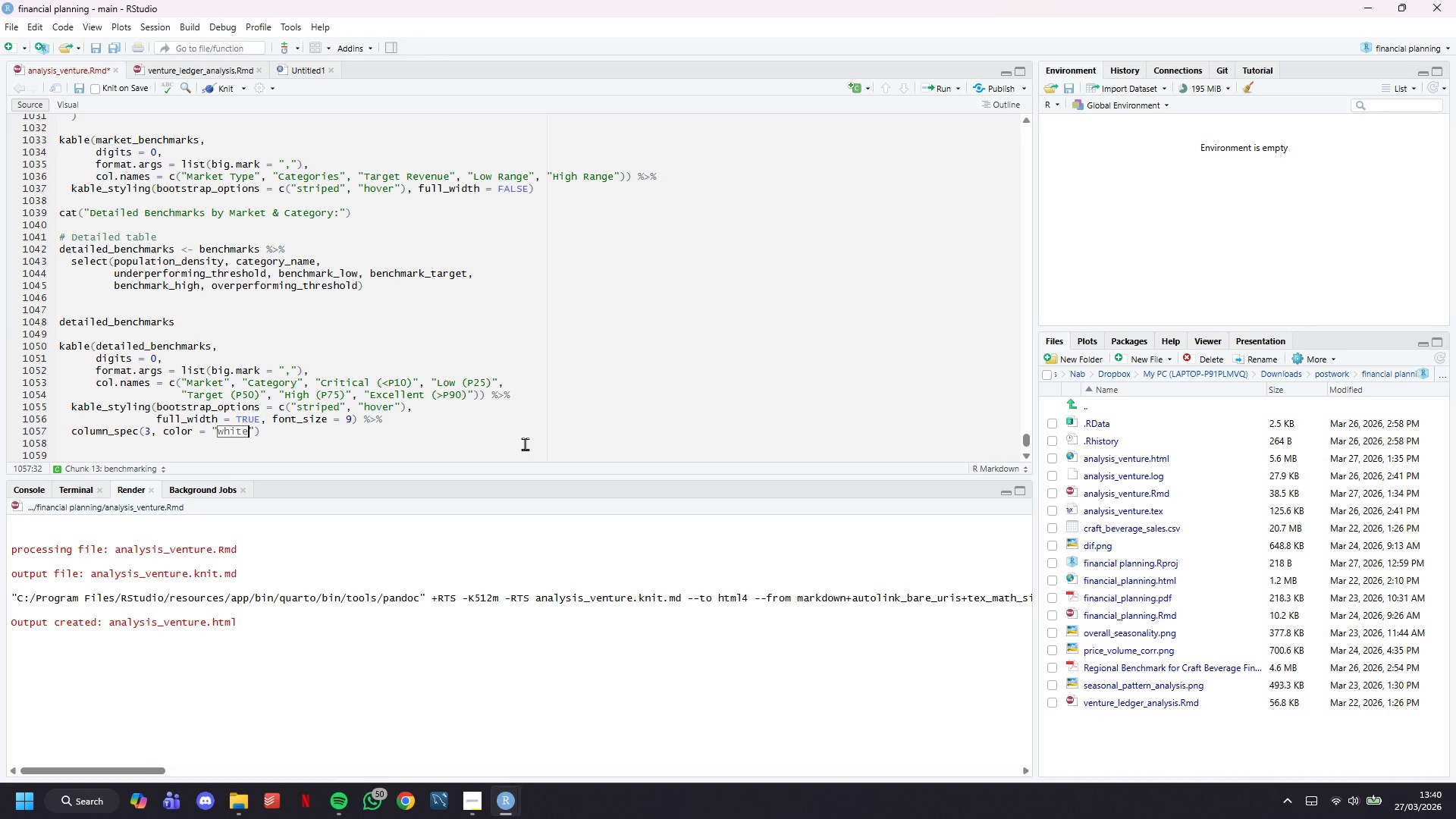 
key(ArrowRight)
 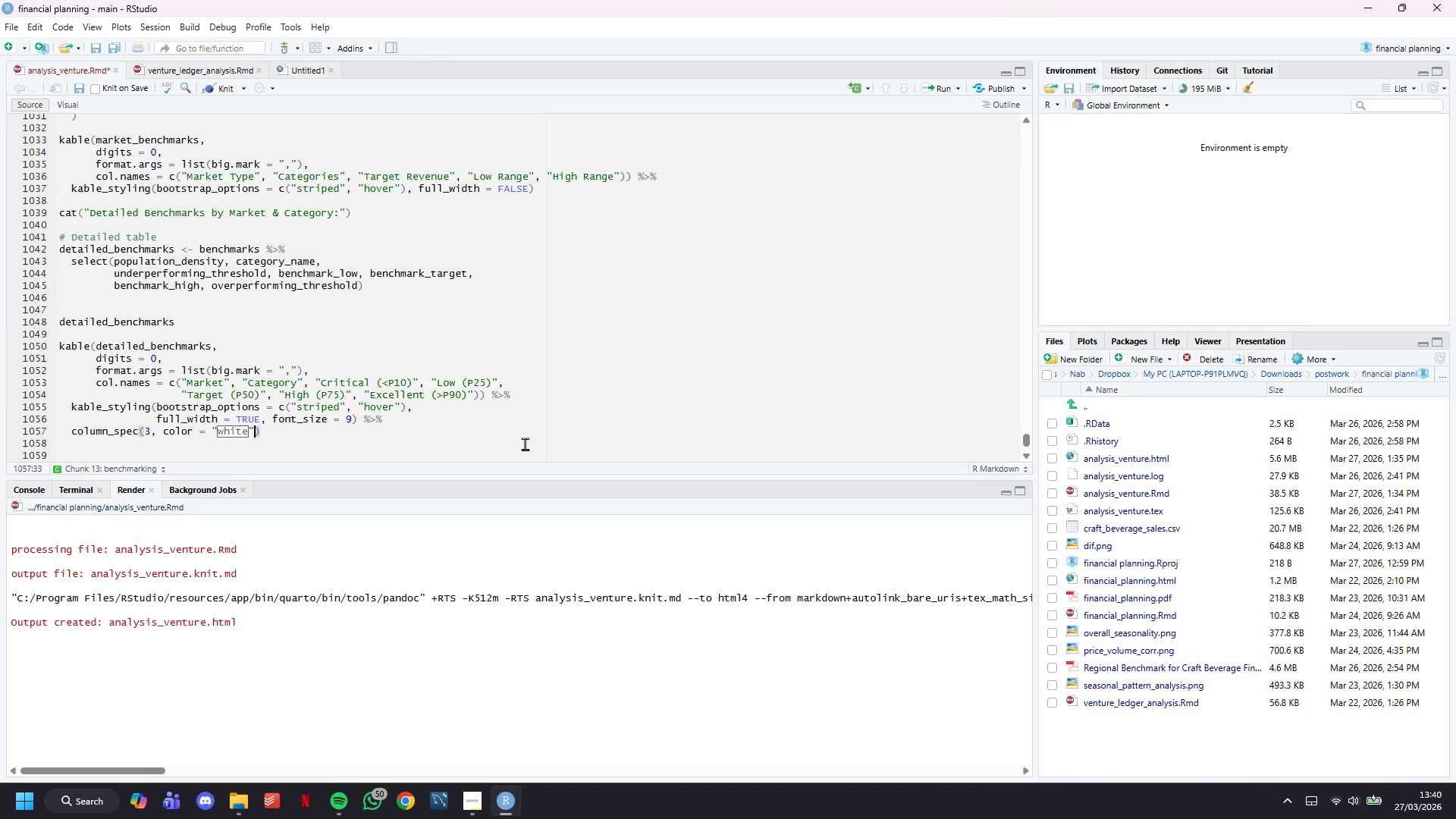 
type(, background =)
 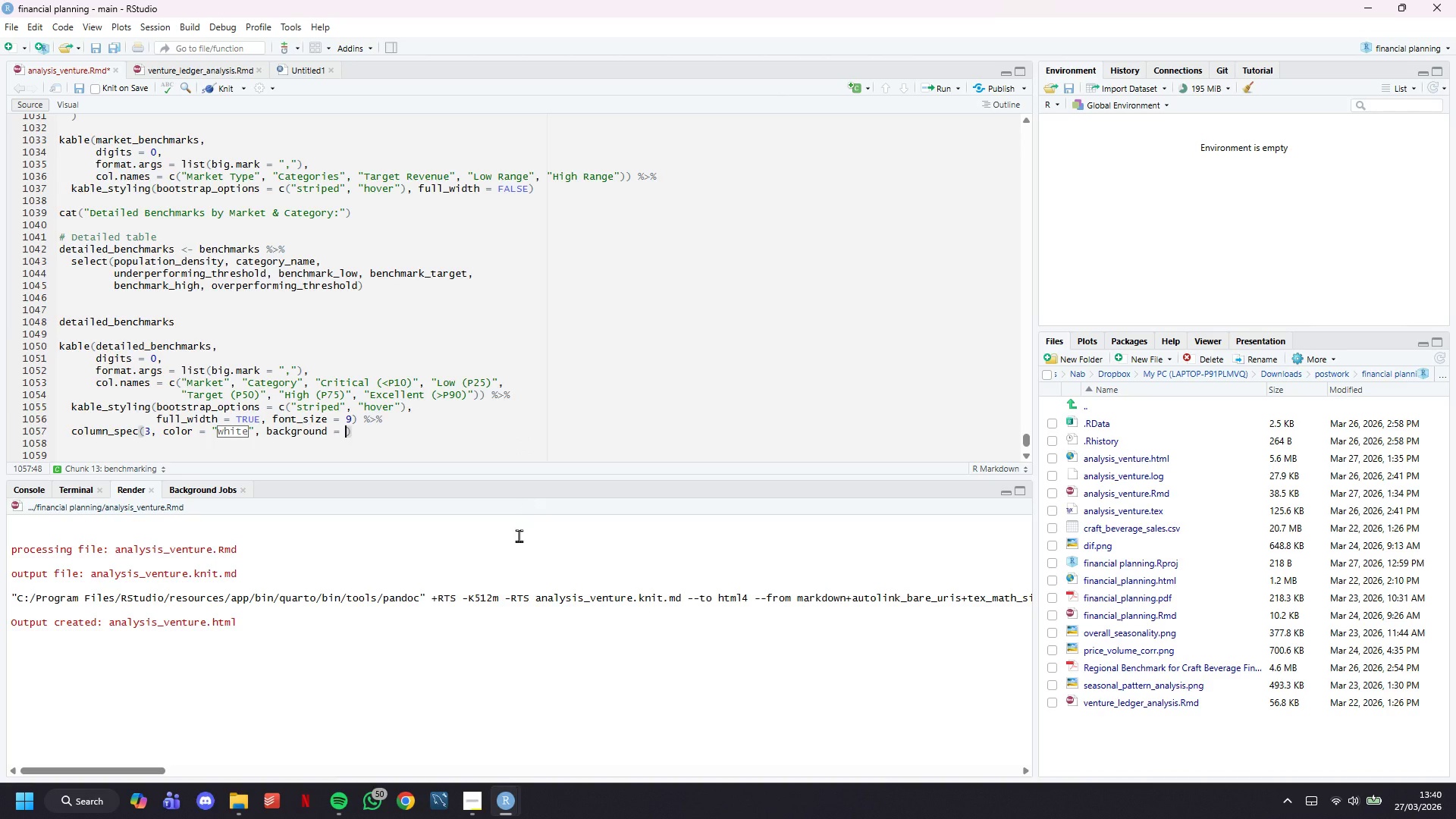 
type( "#E76F51)
 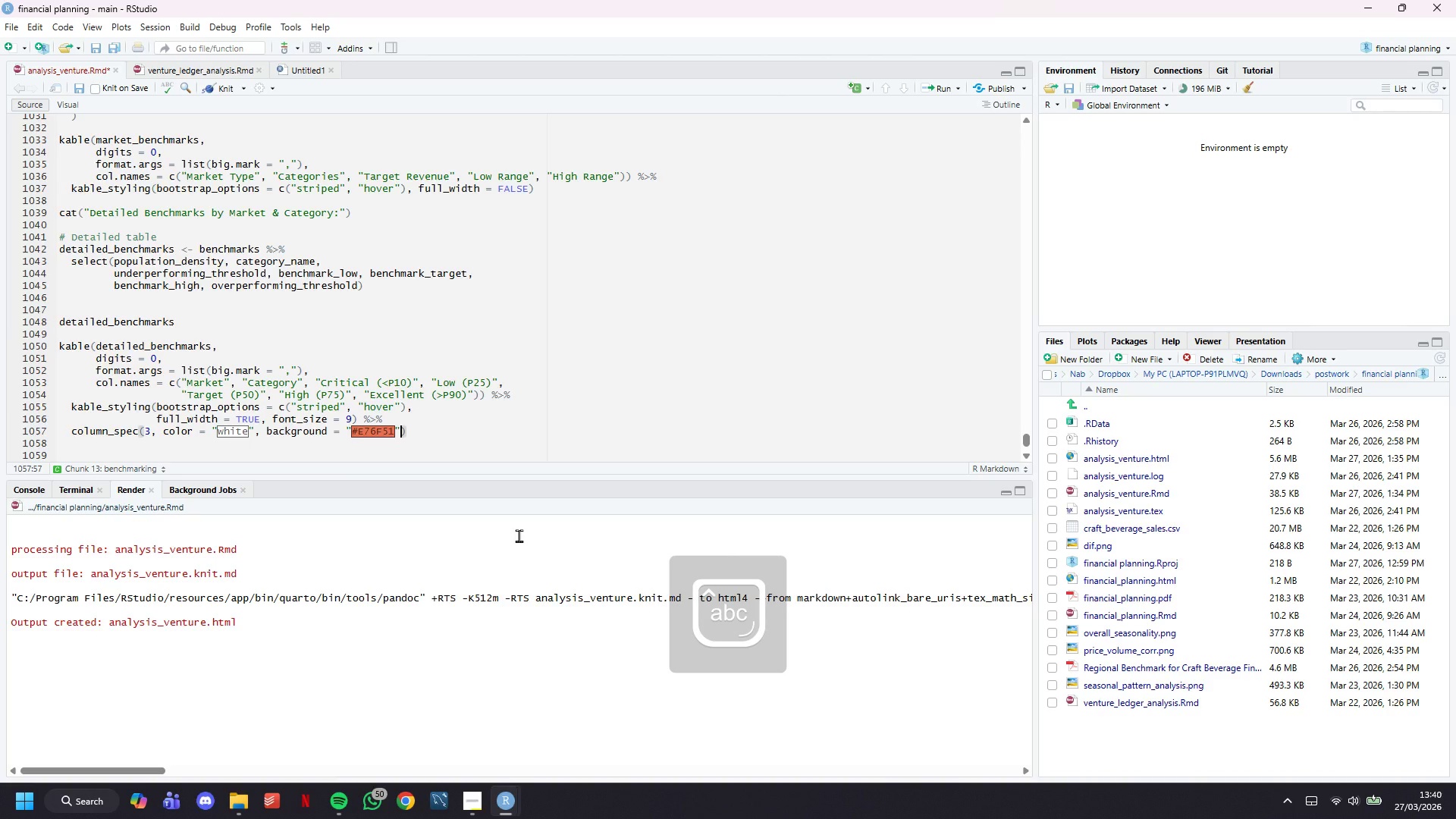 
 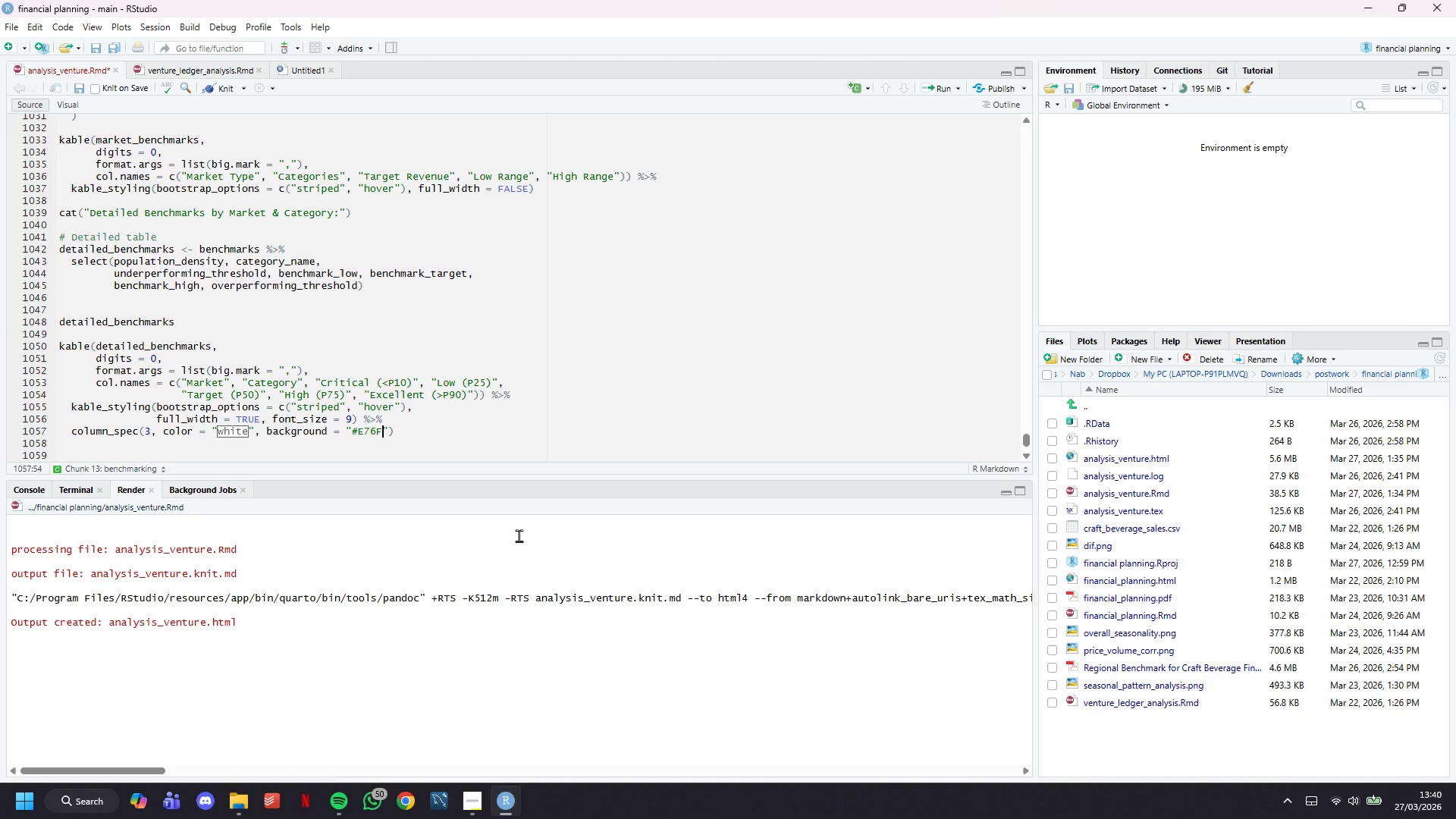 
key(ArrowRight)
 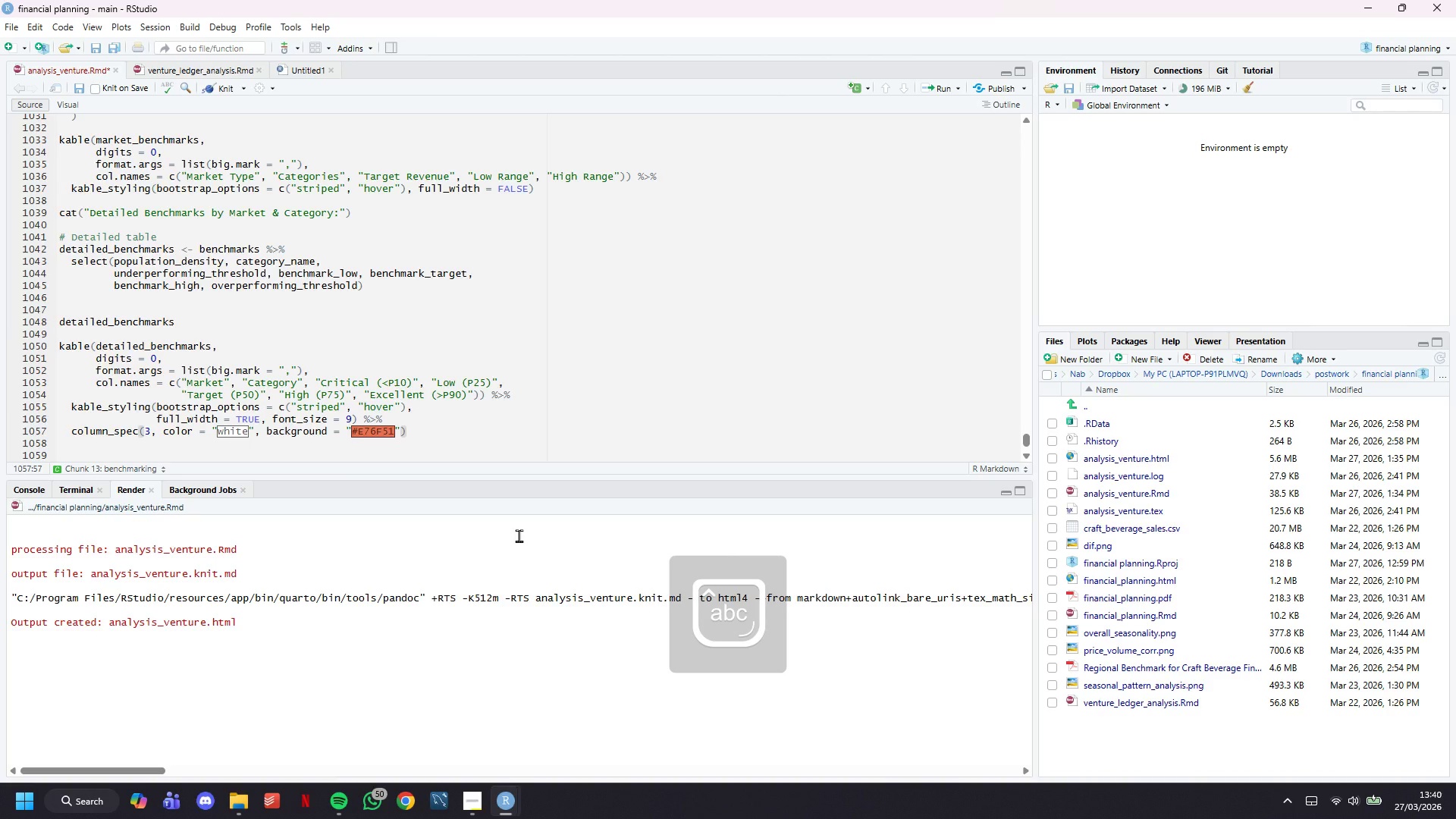 
key(ArrowRight)
 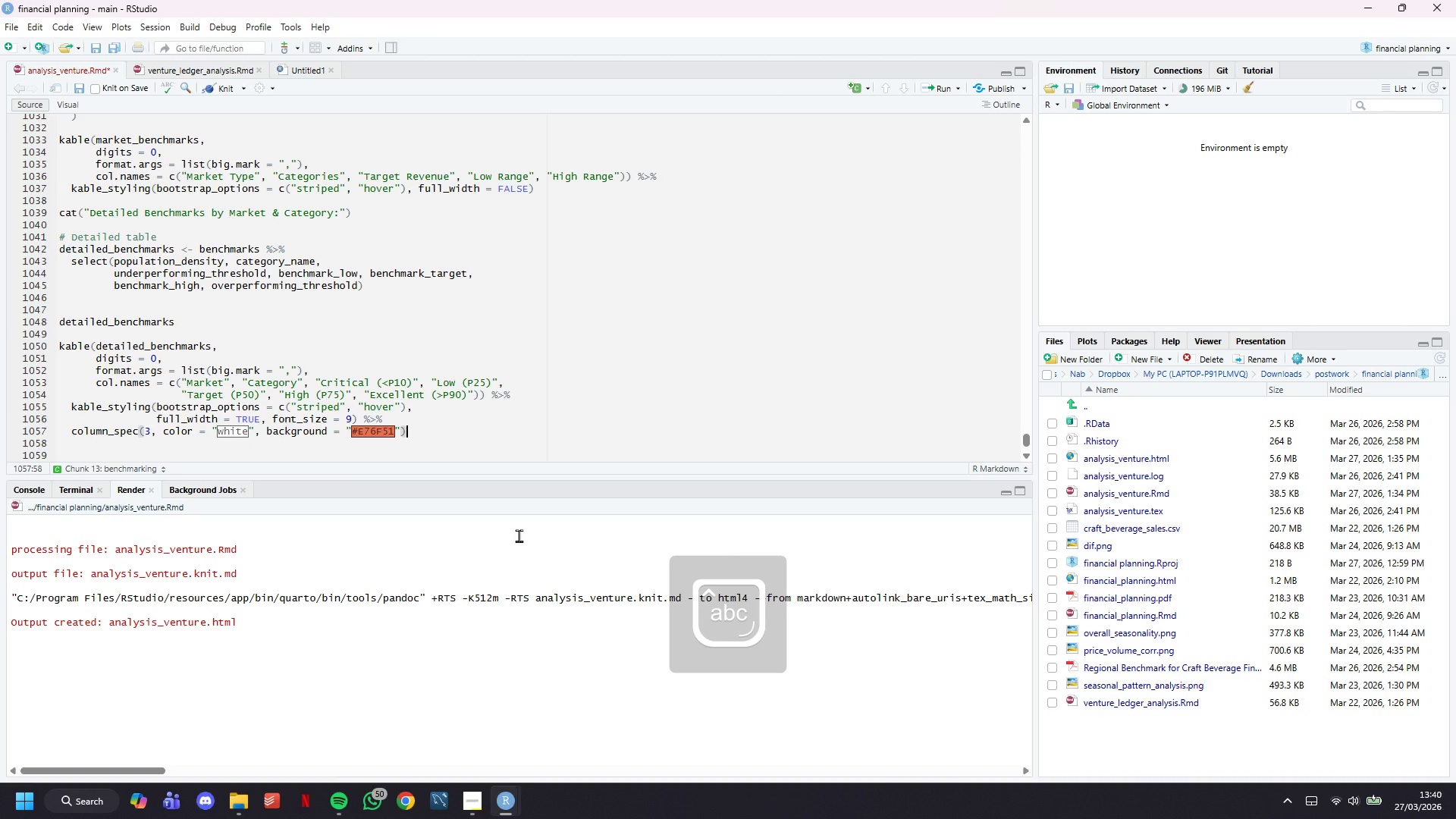 
key(Space)
 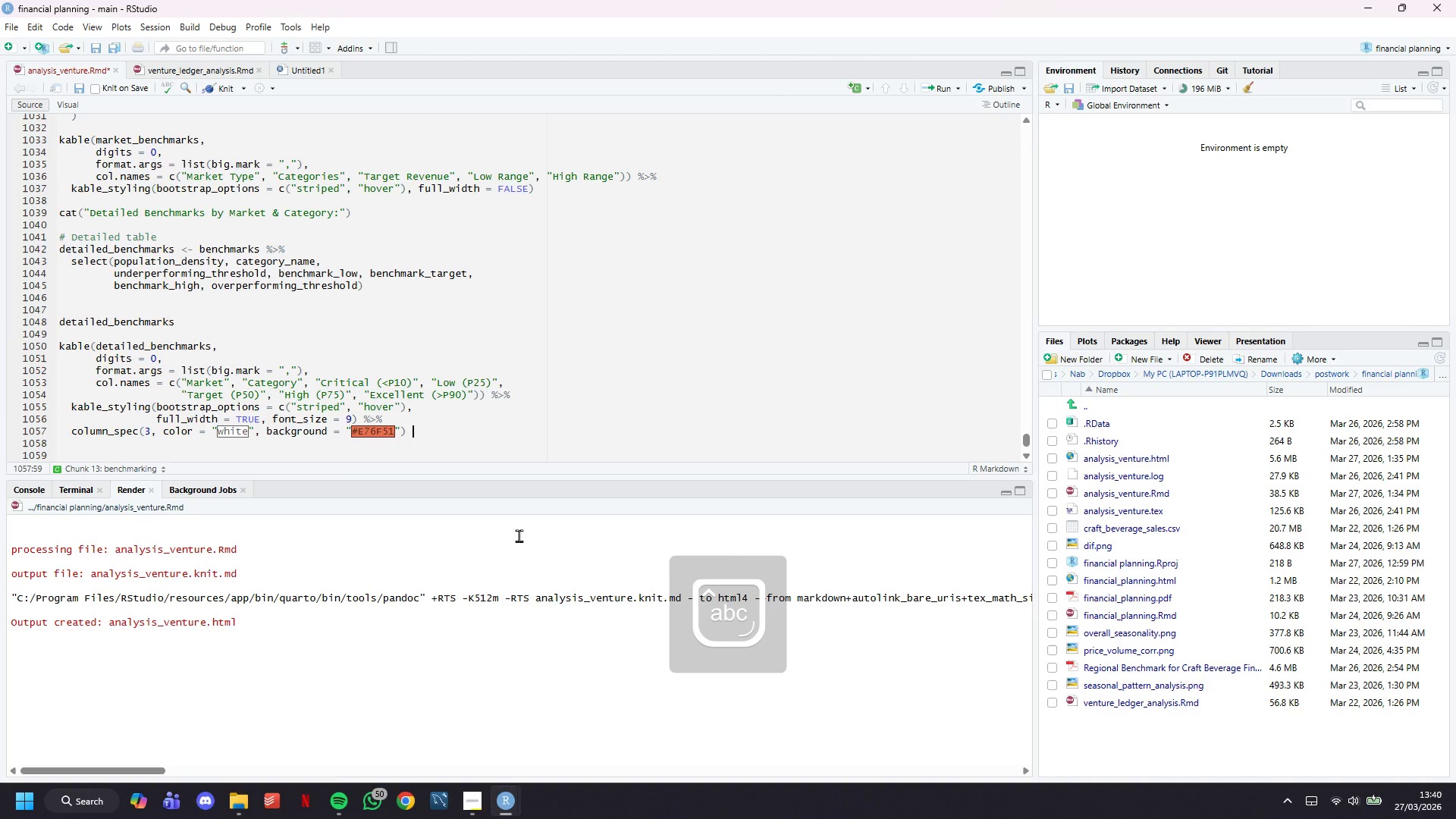 
key(Shift+5)
 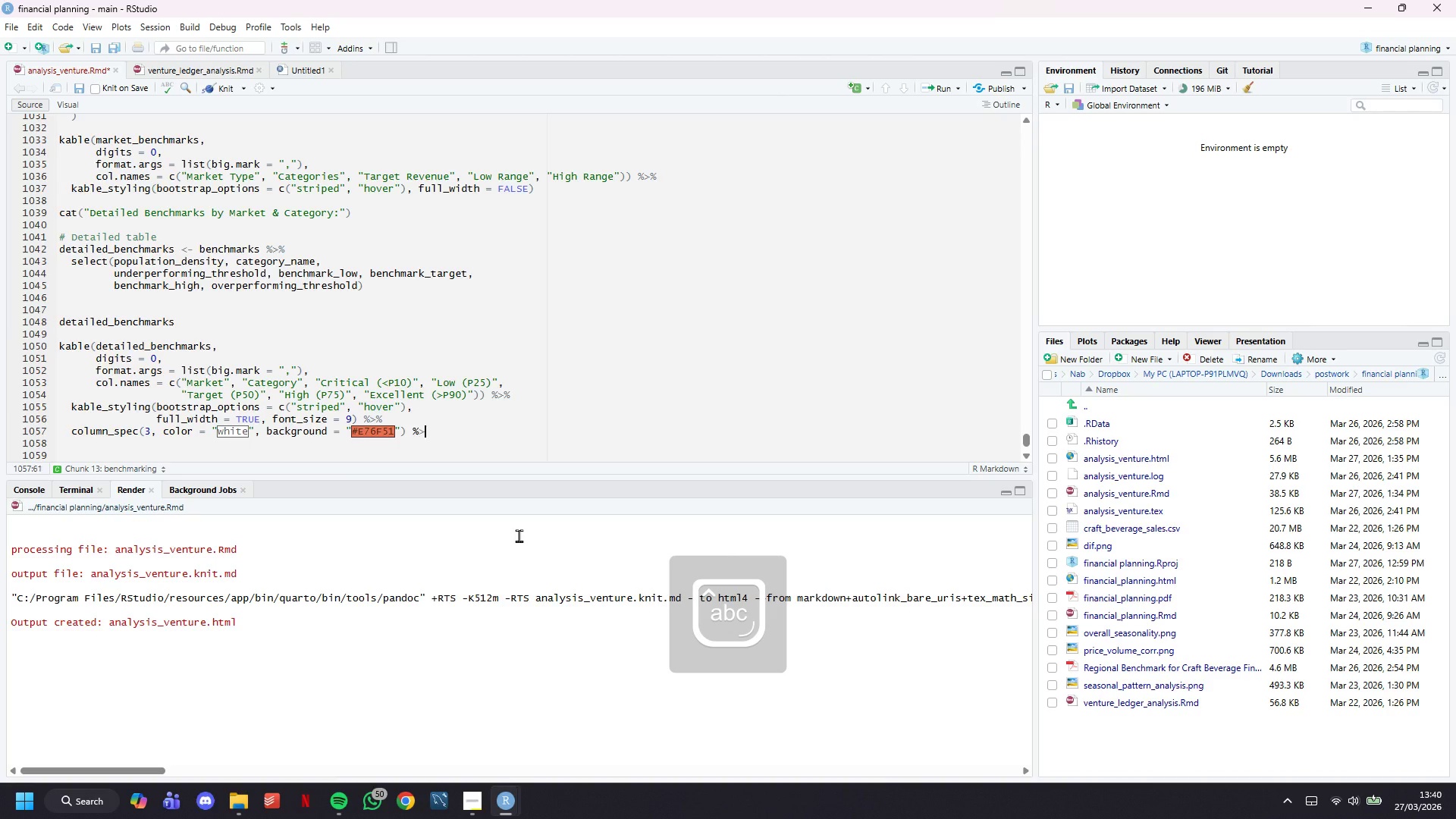 
key(Shift+Period)
 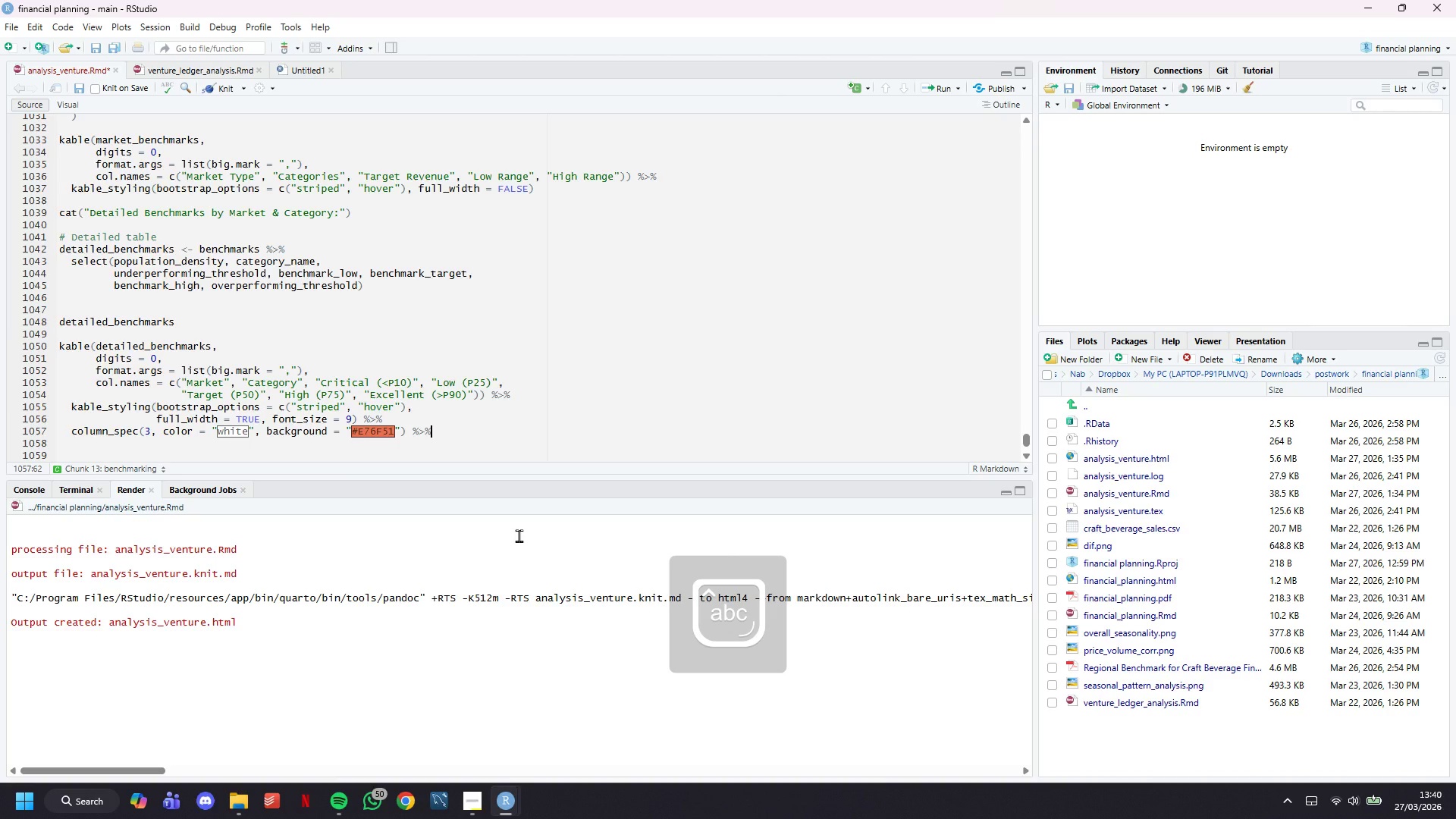 
key(Shift+5)
 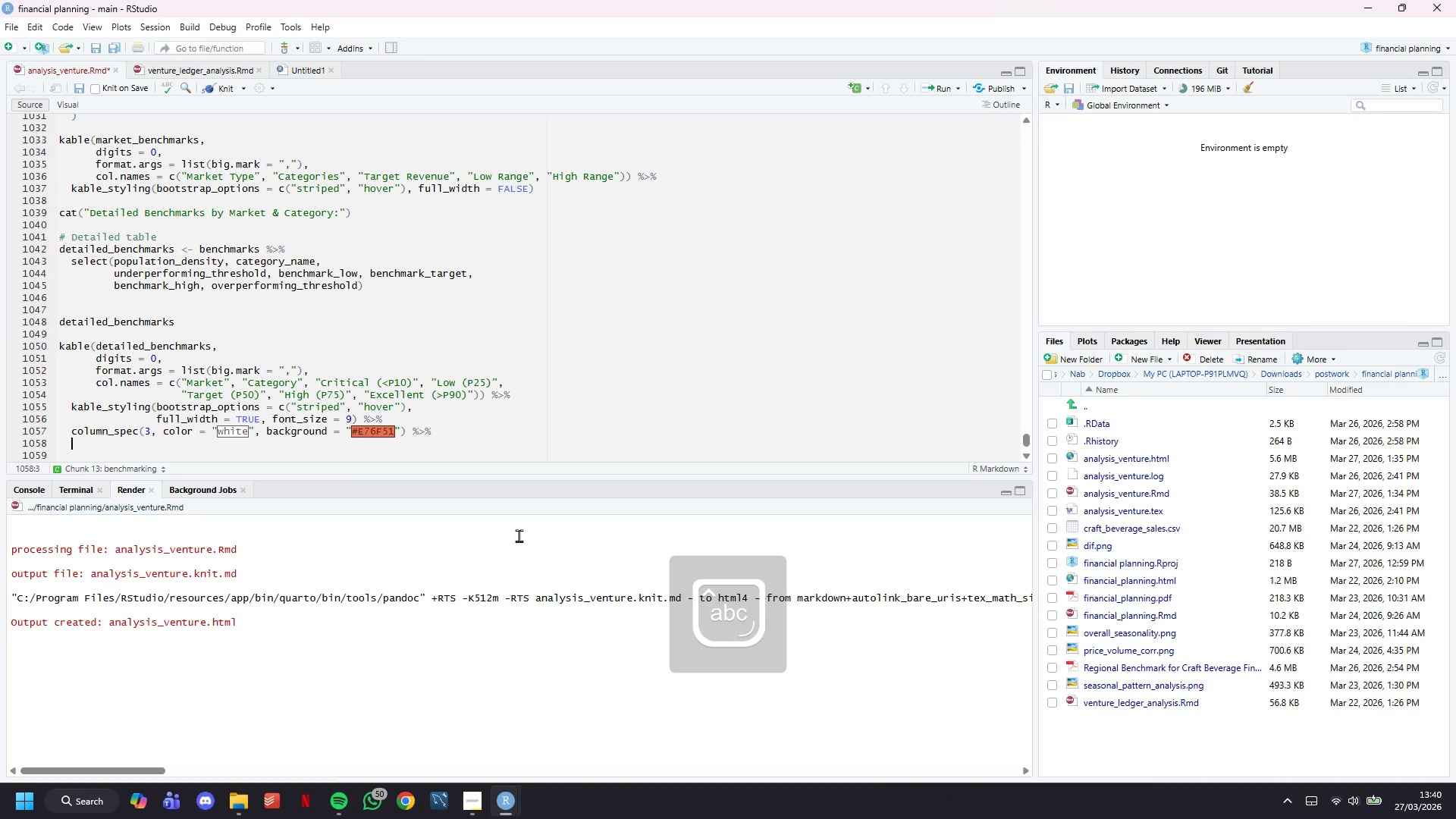 
key(Enter)
 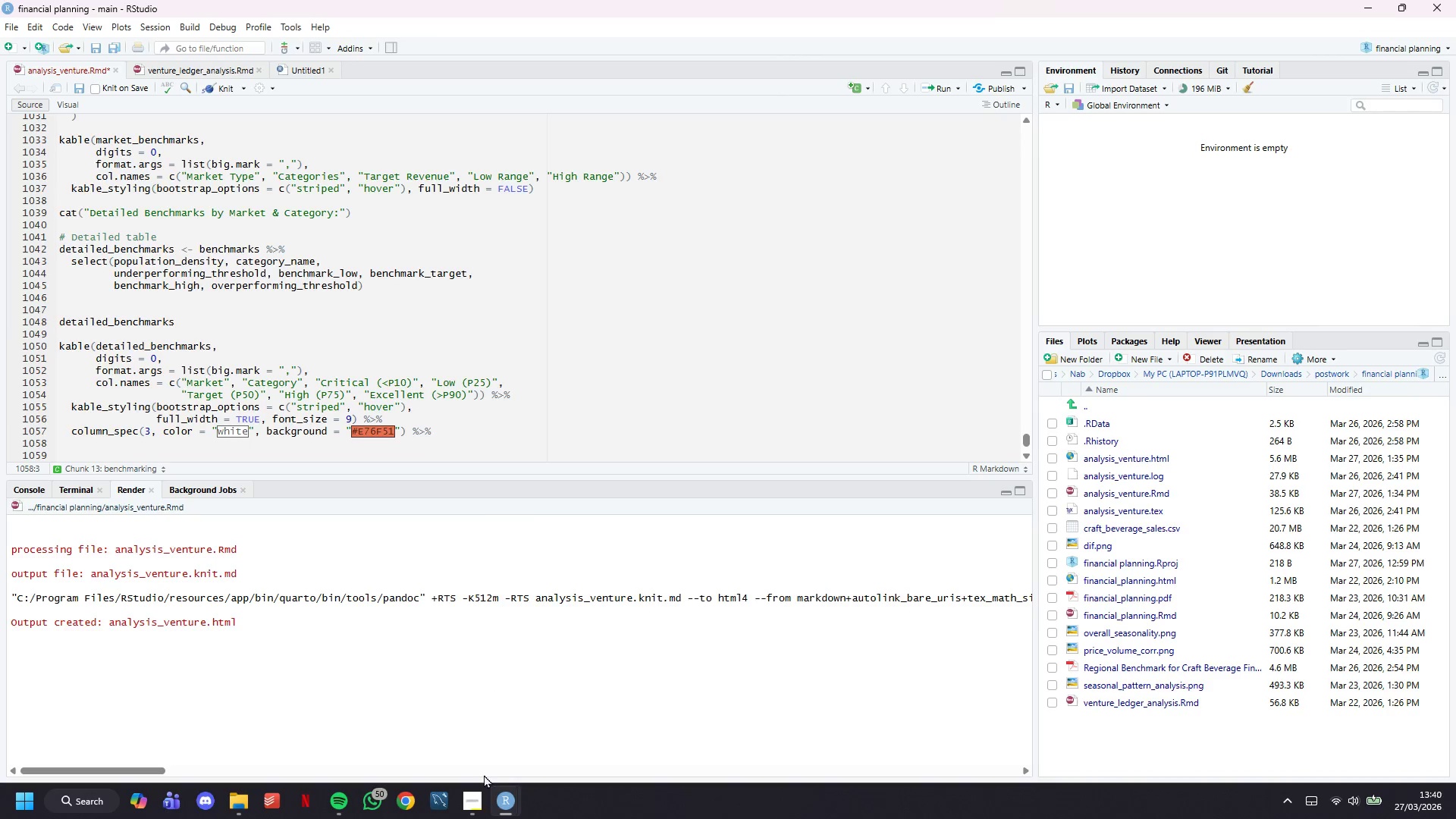 
left_click([482, 802])